 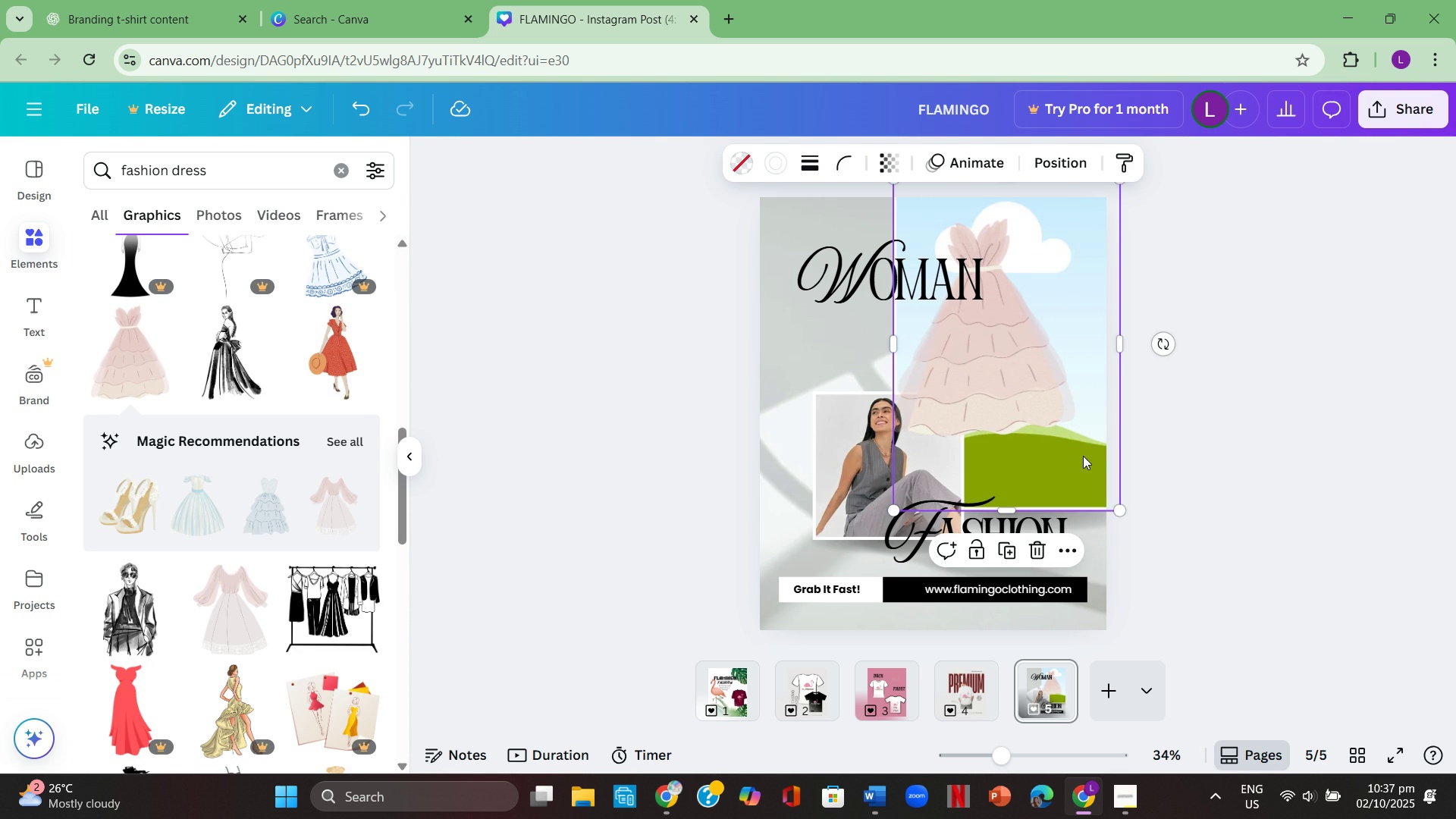 
key(Backspace)
 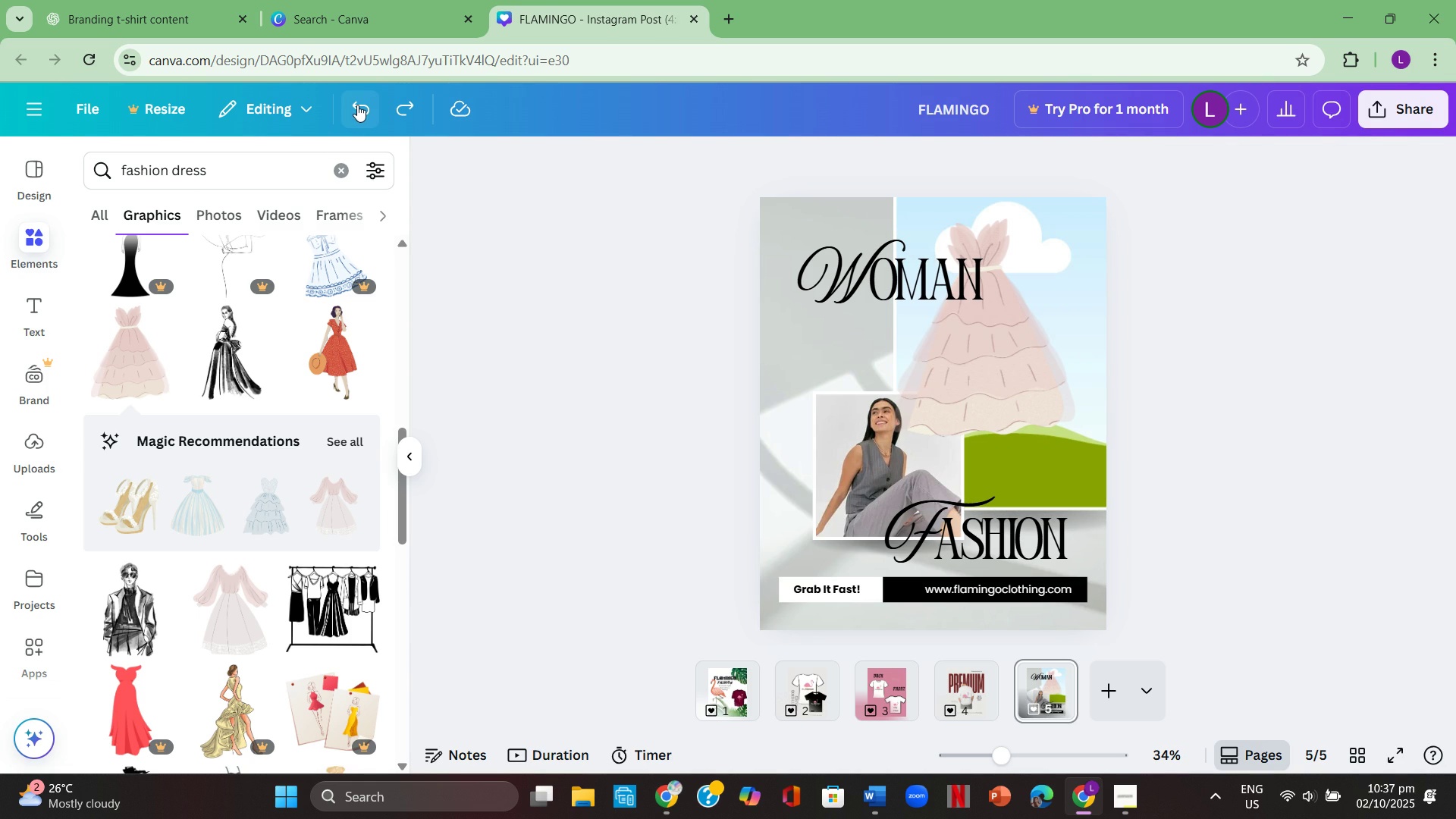 
left_click([1316, 366])
 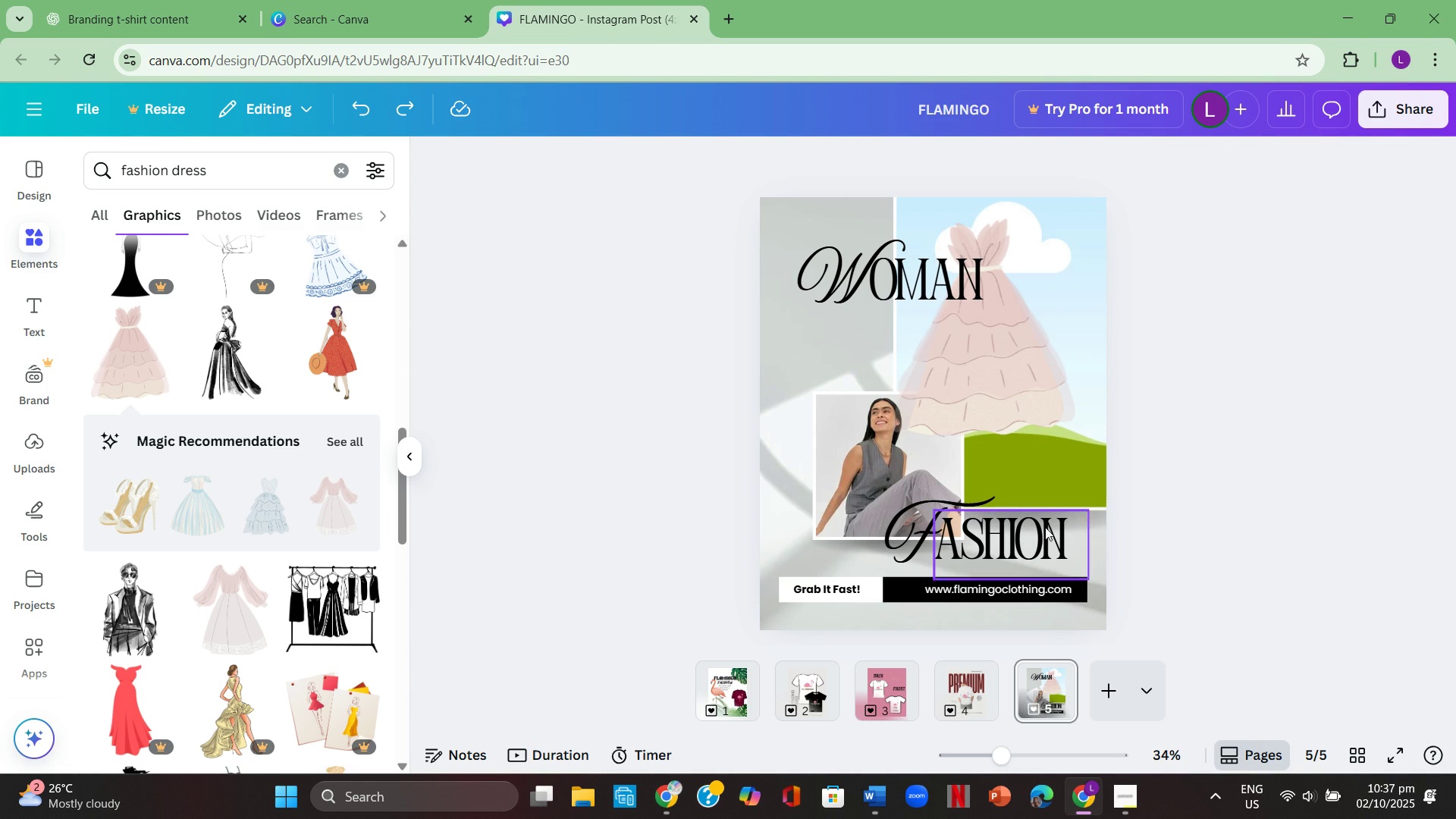 
left_click([1242, 469])
 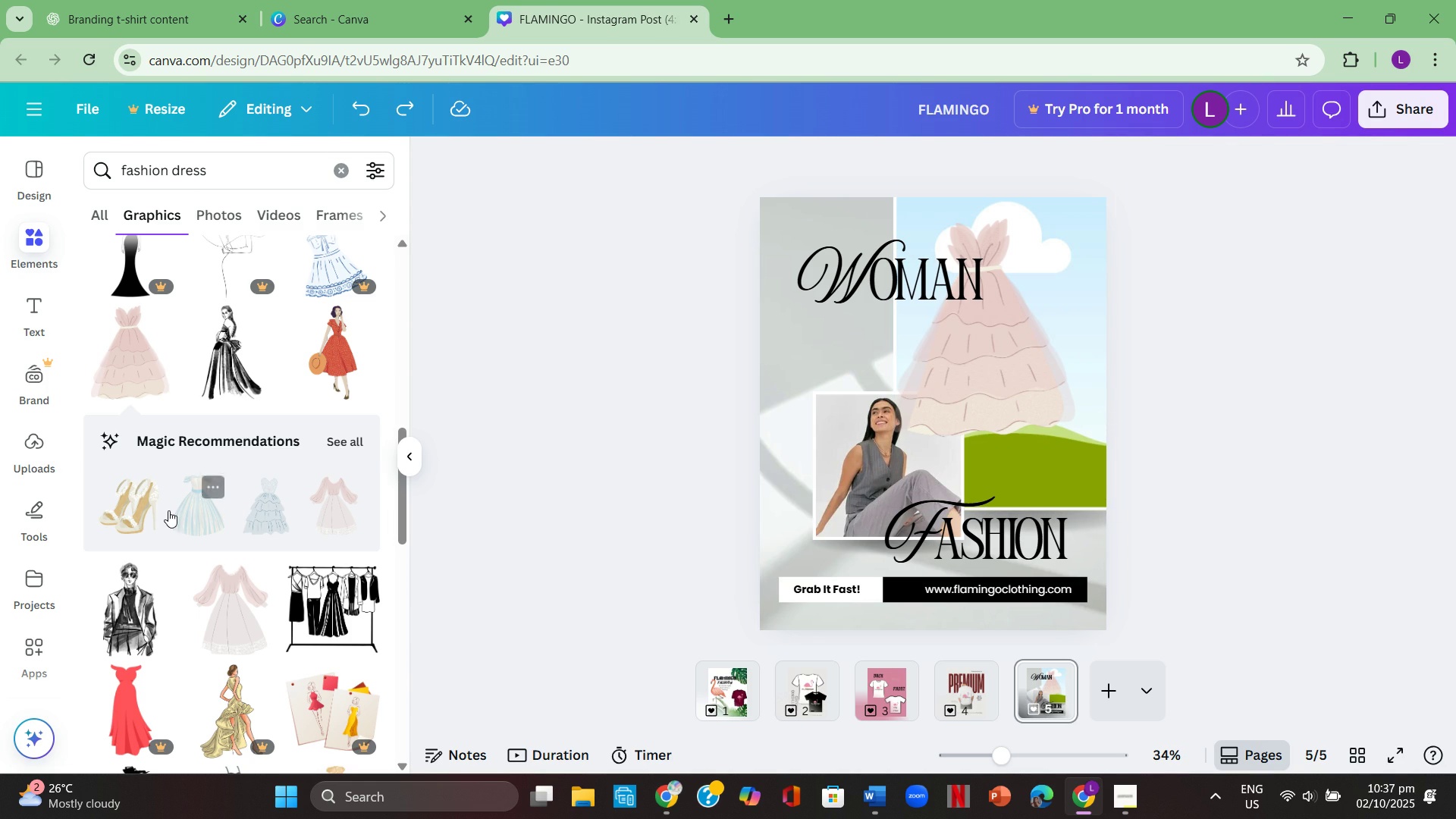 
scroll: coordinate [178, 501], scroll_direction: down, amount: 7.0